 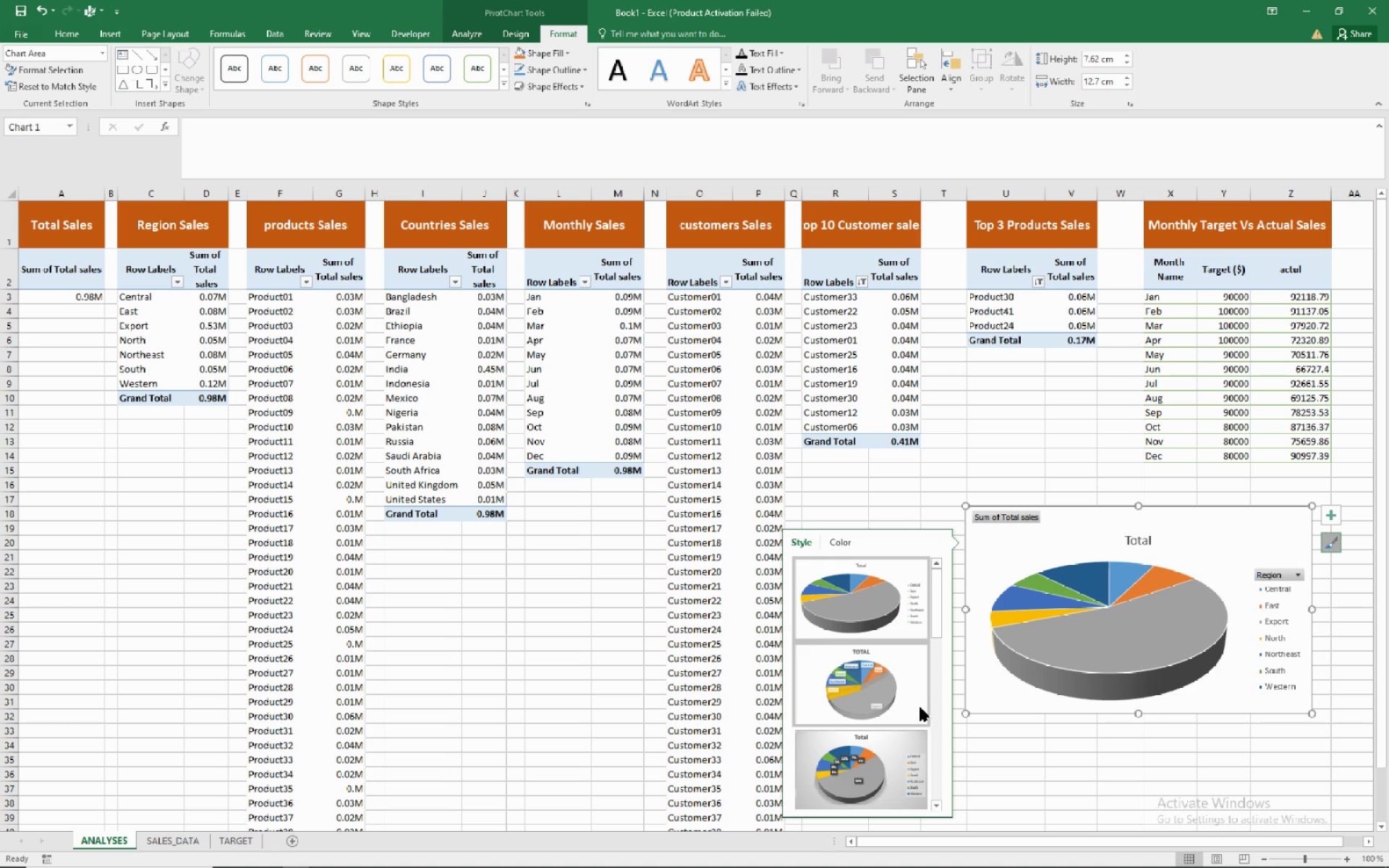 
left_click([933, 804])
 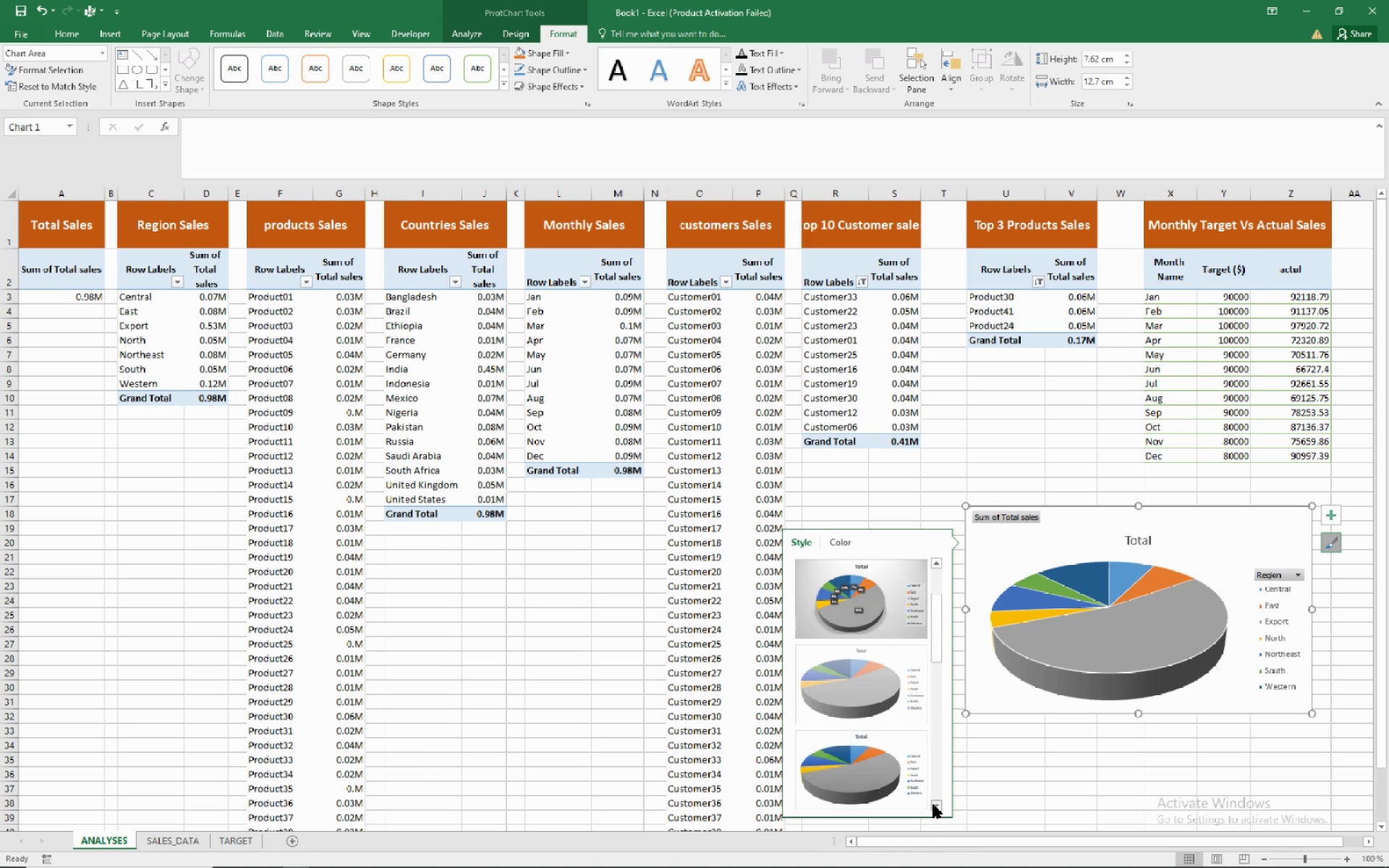 
left_click([933, 804])
 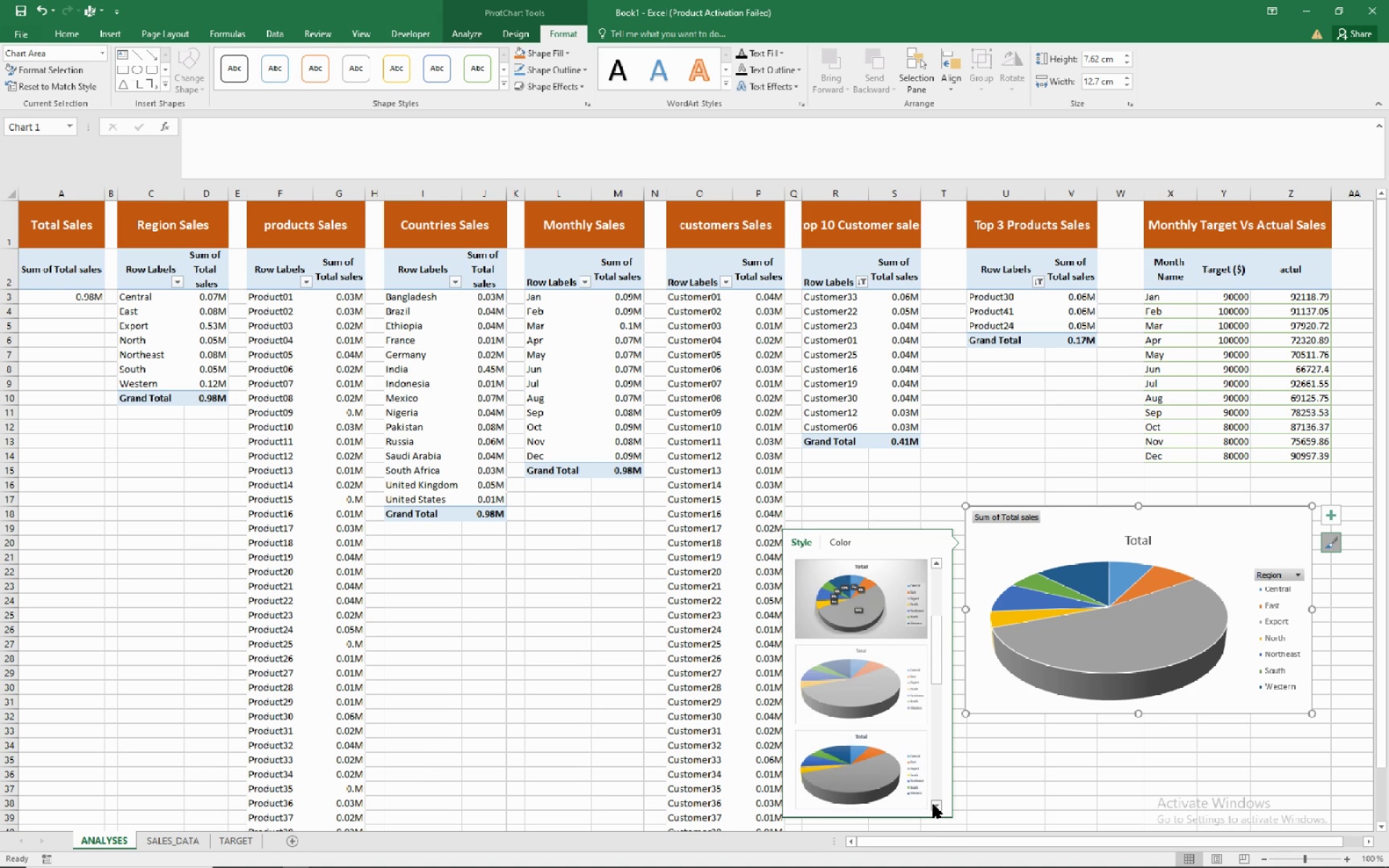 
left_click([933, 804])
 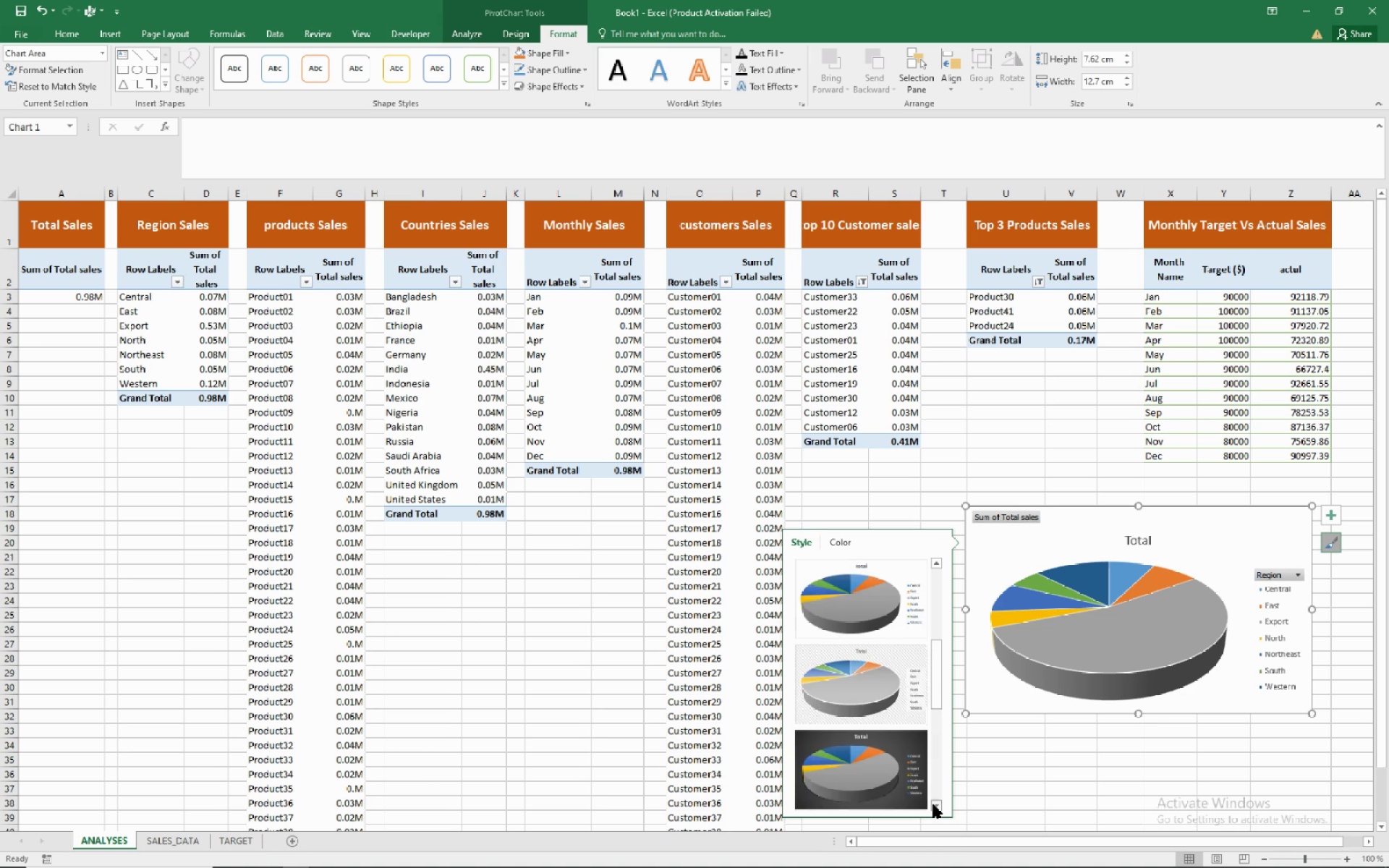 
left_click([933, 804])
 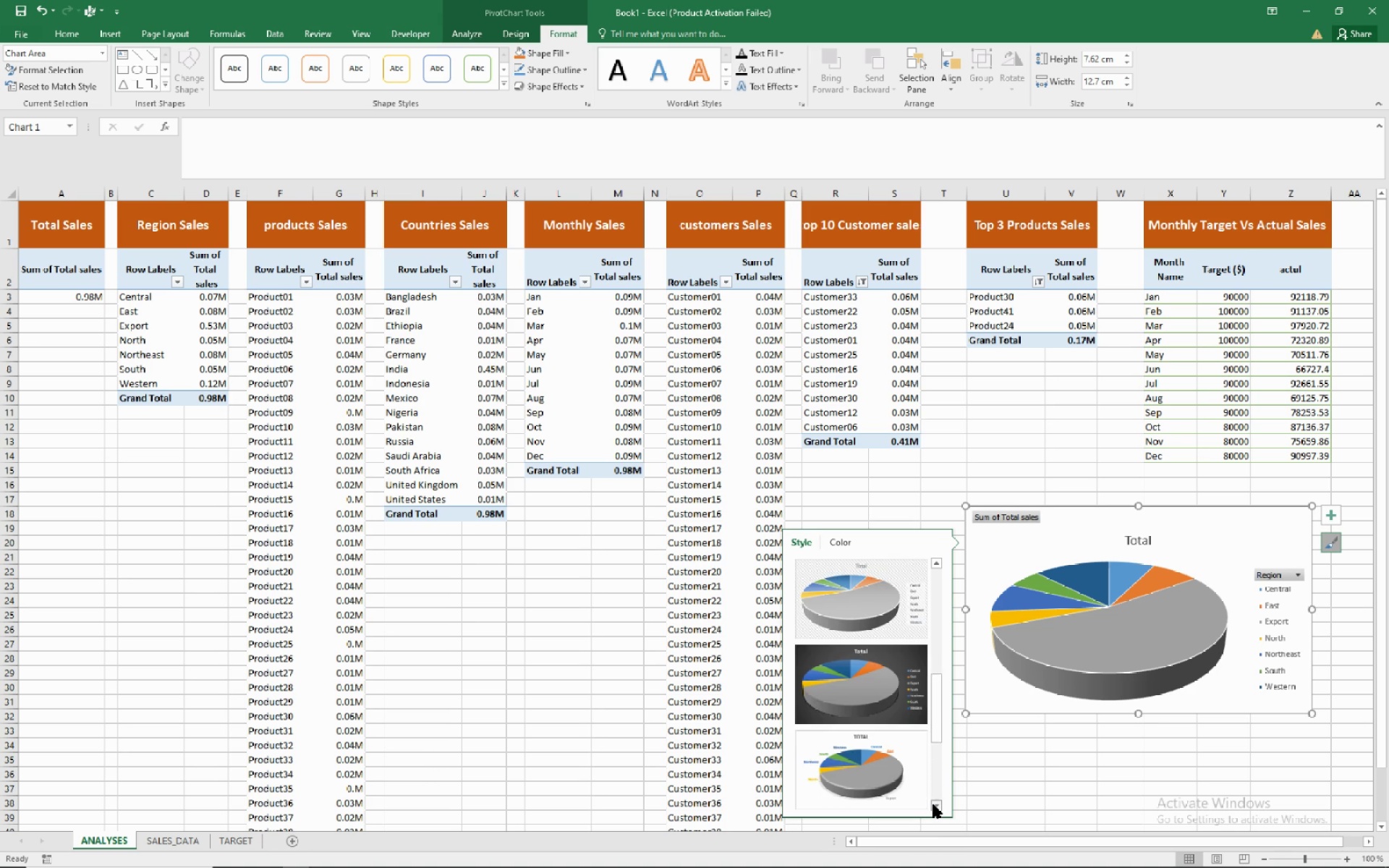 
left_click([933, 804])
 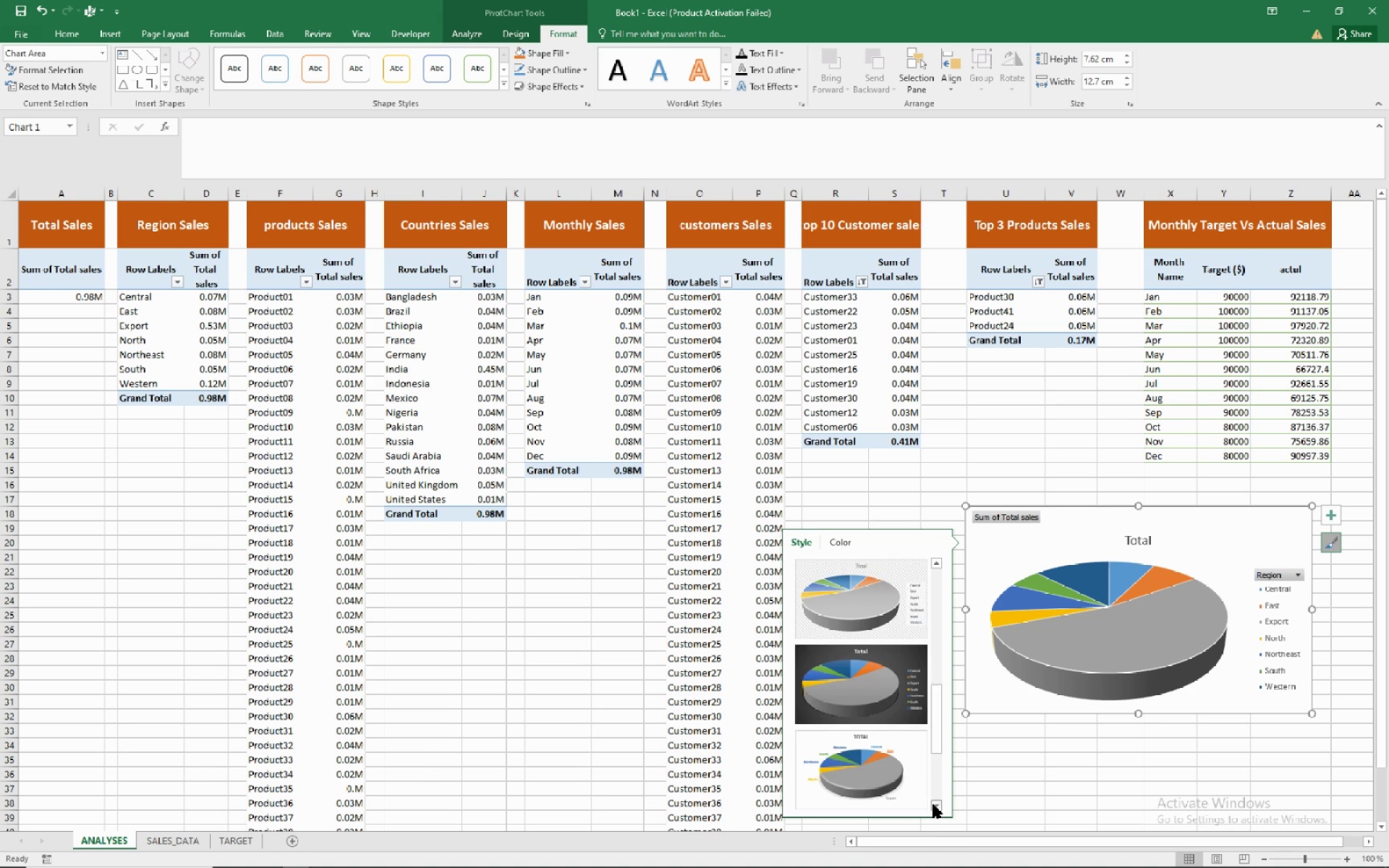 
left_click([933, 804])